 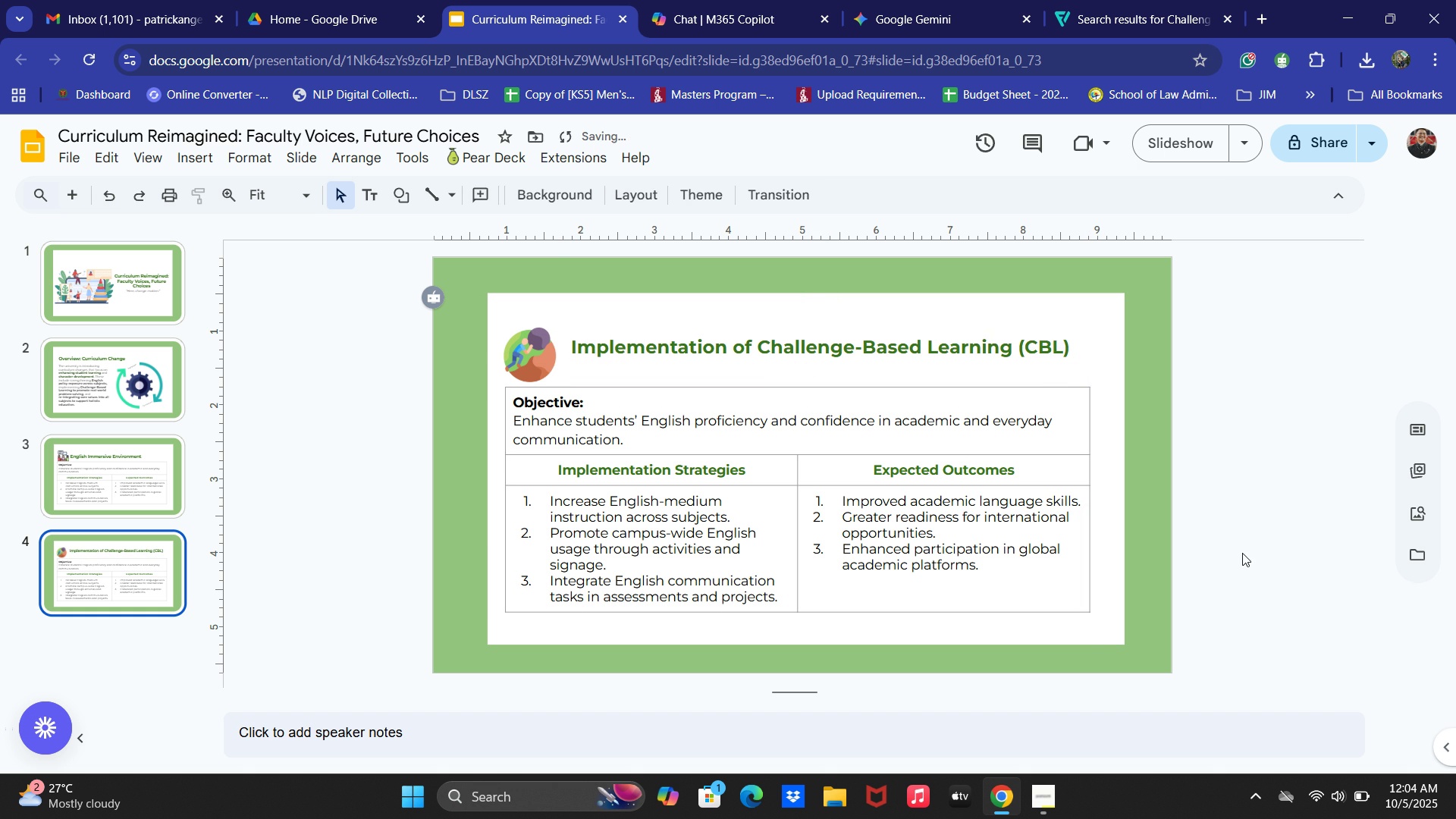 
left_click([739, 350])
 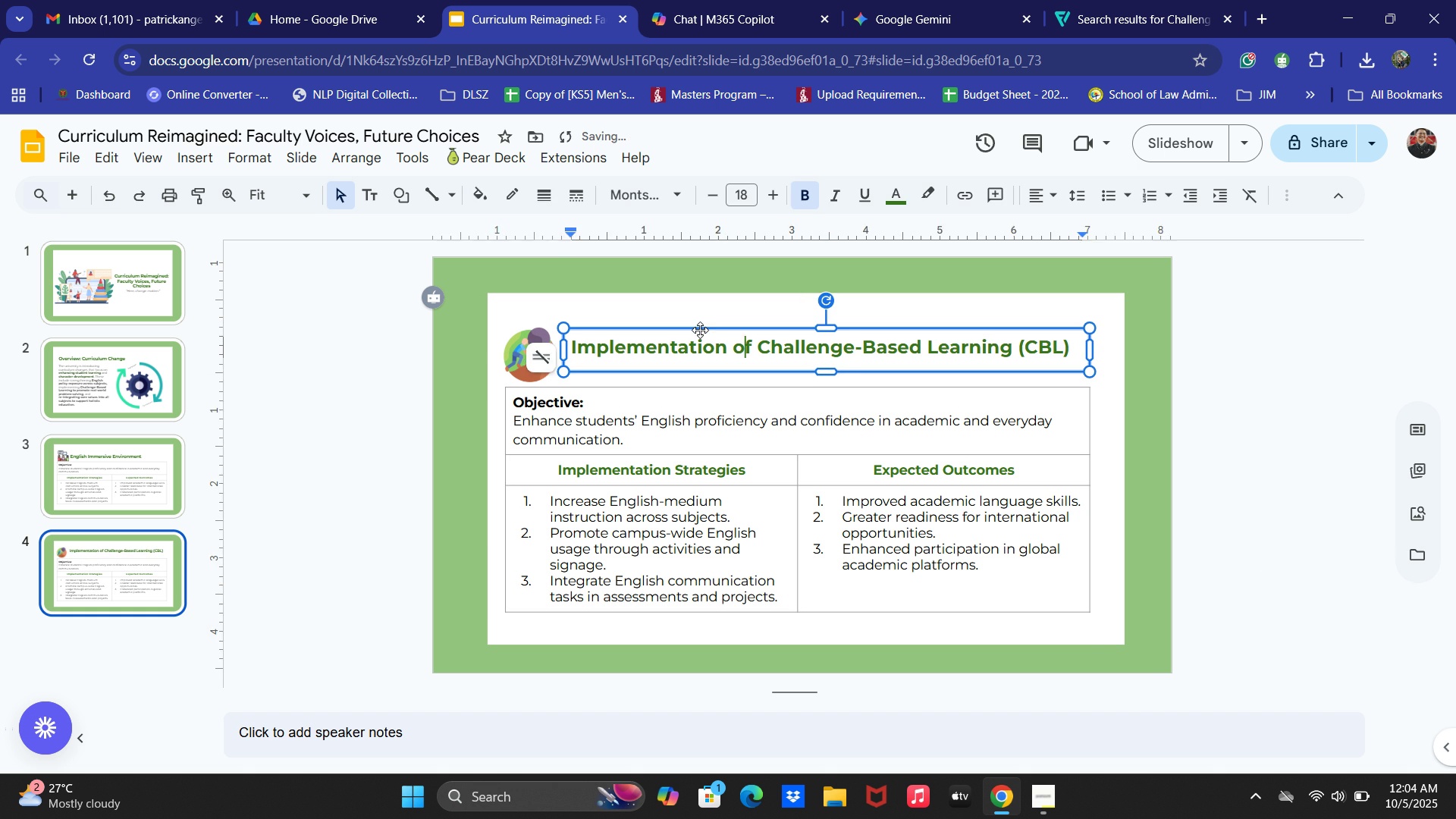 
left_click([700, 330])
 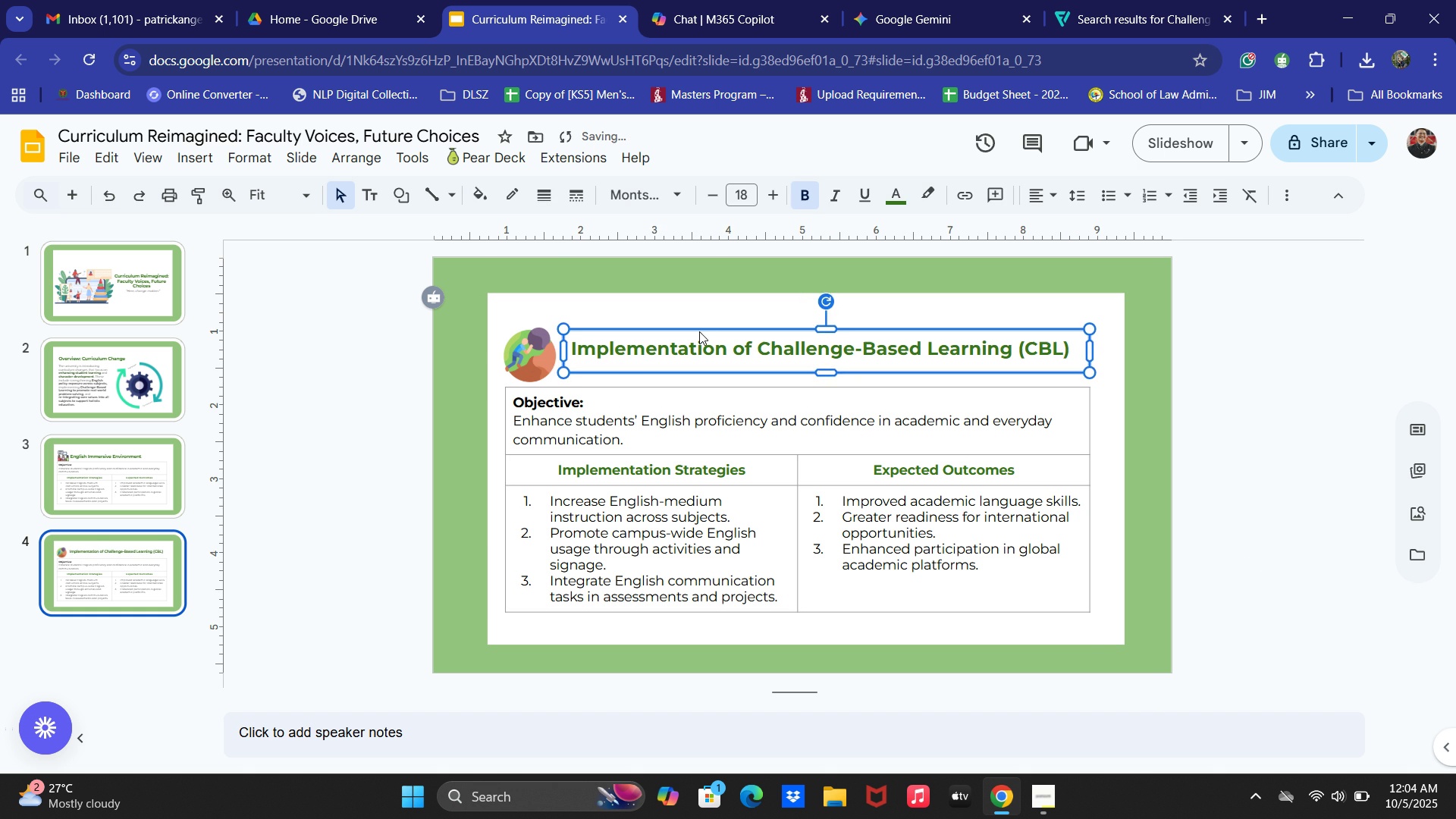 
key(ArrowDown)
 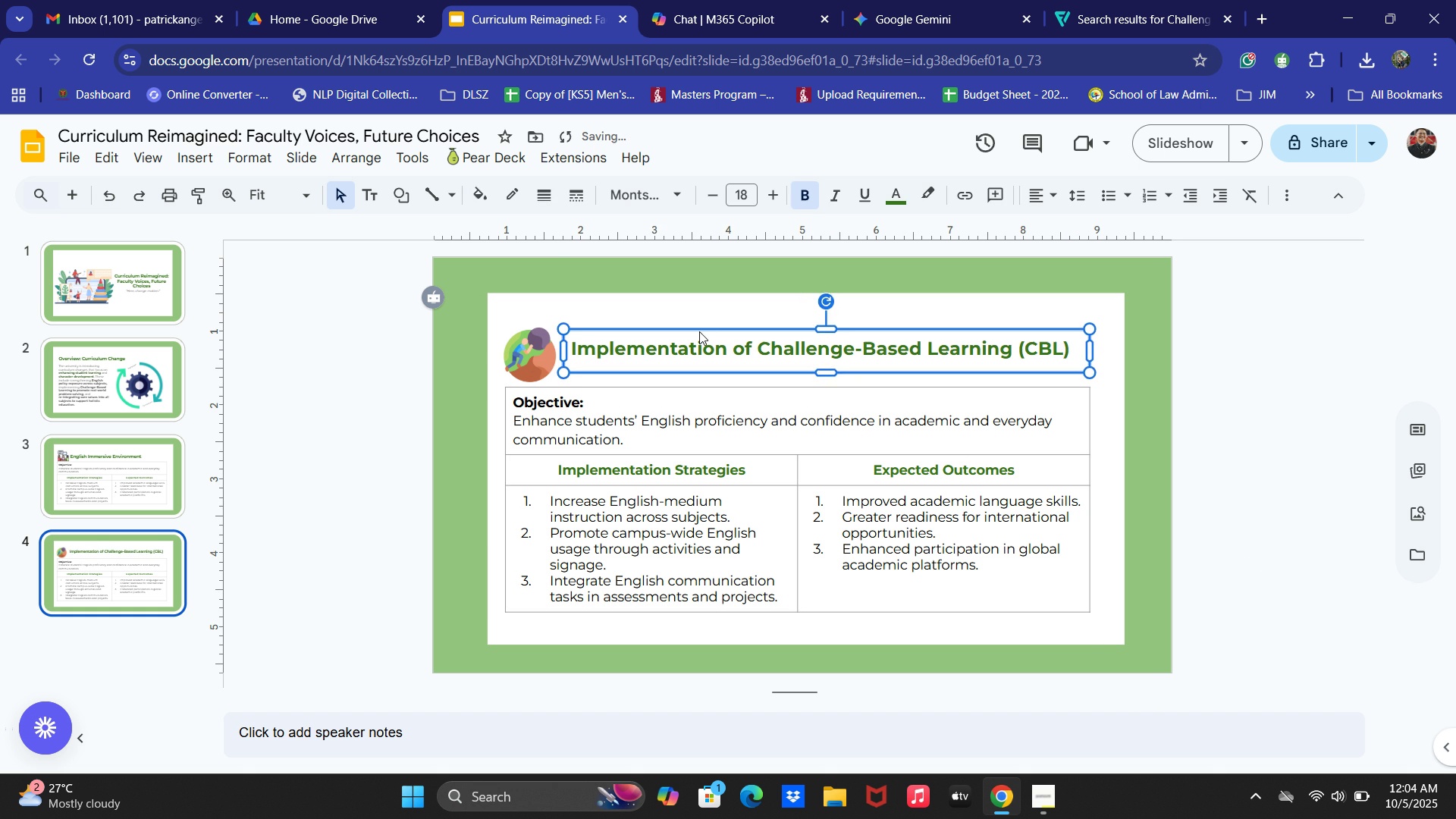 
key(ArrowDown)
 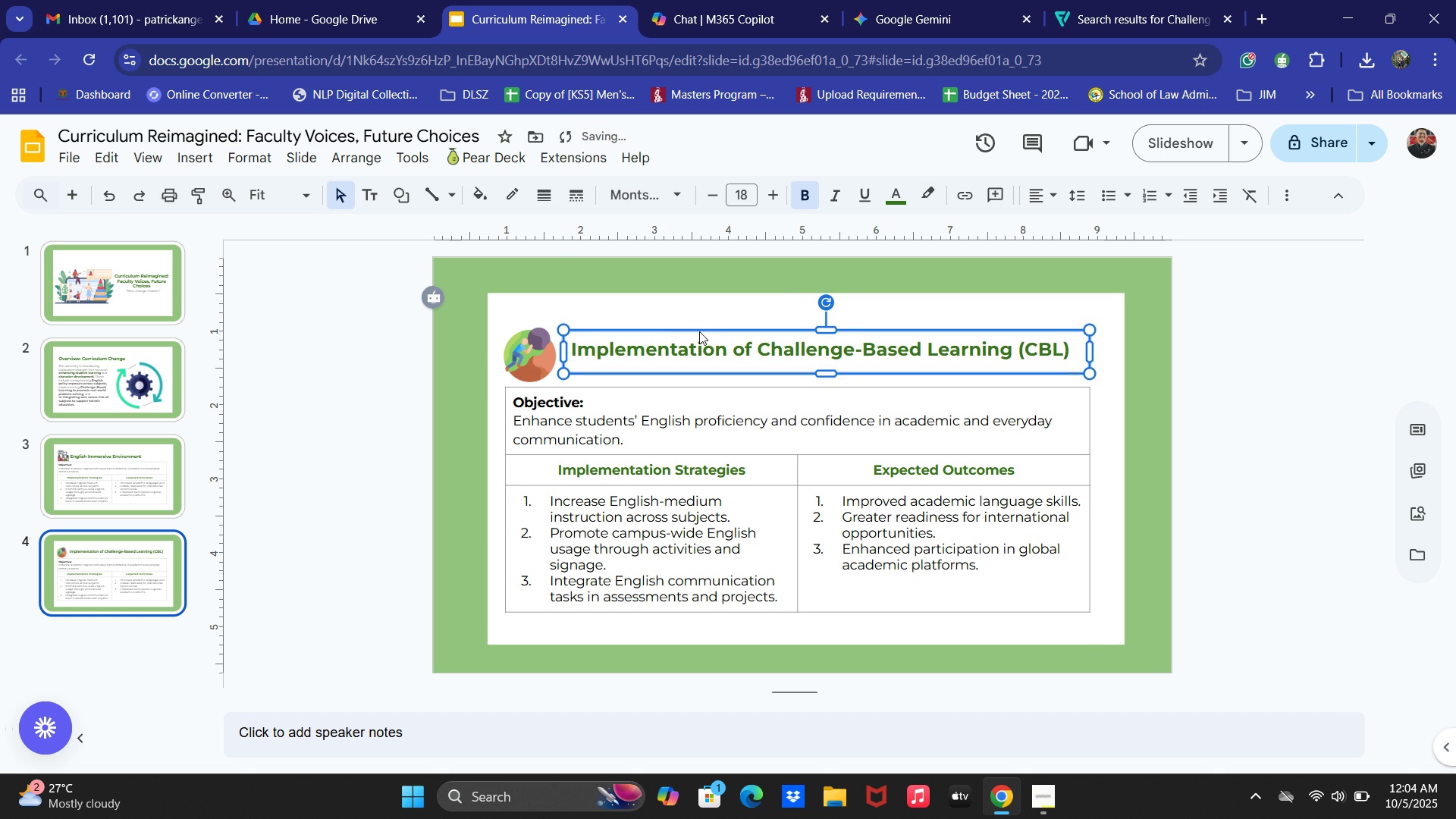 
key(ArrowDown)
 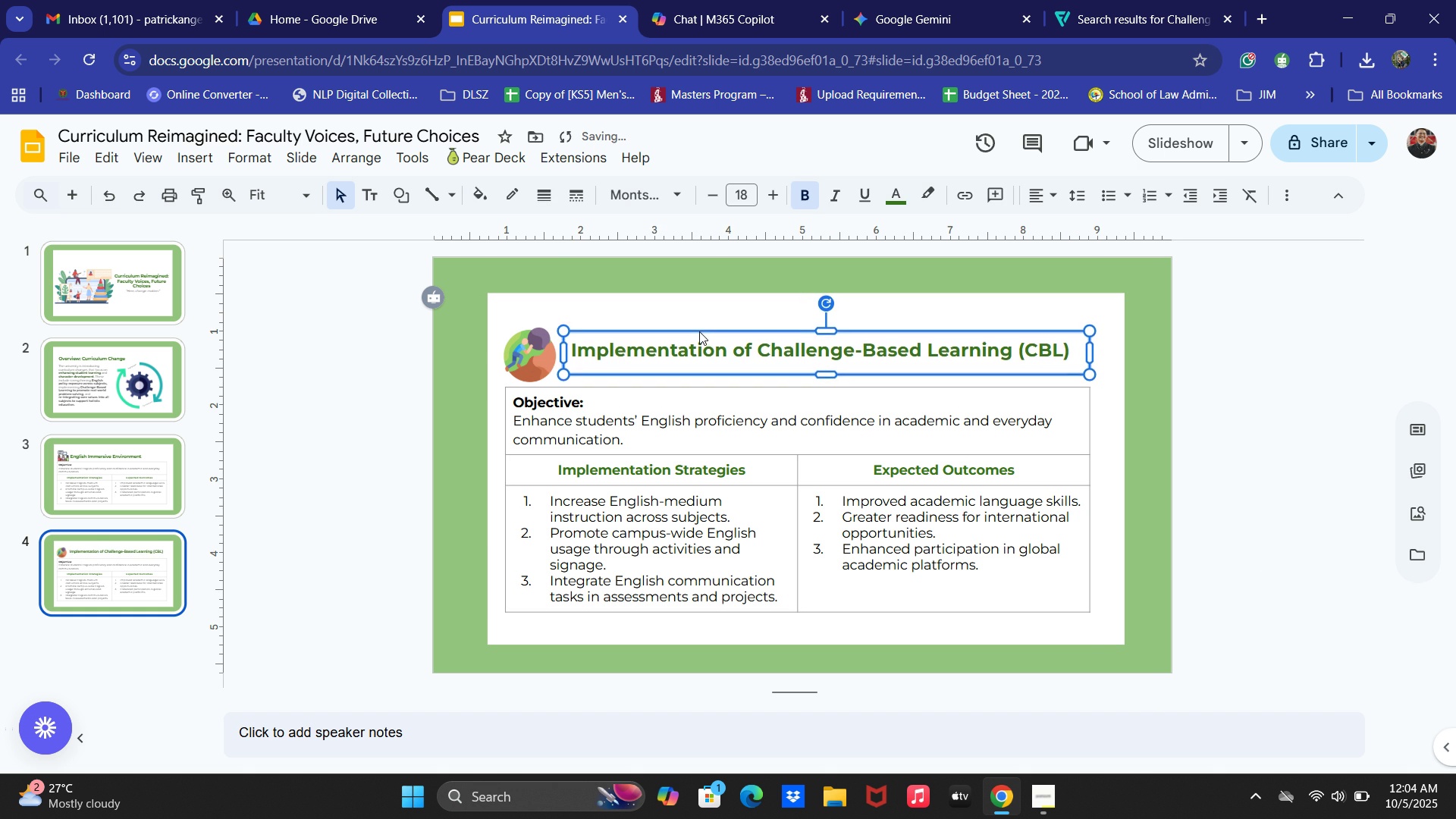 
key(ArrowDown)
 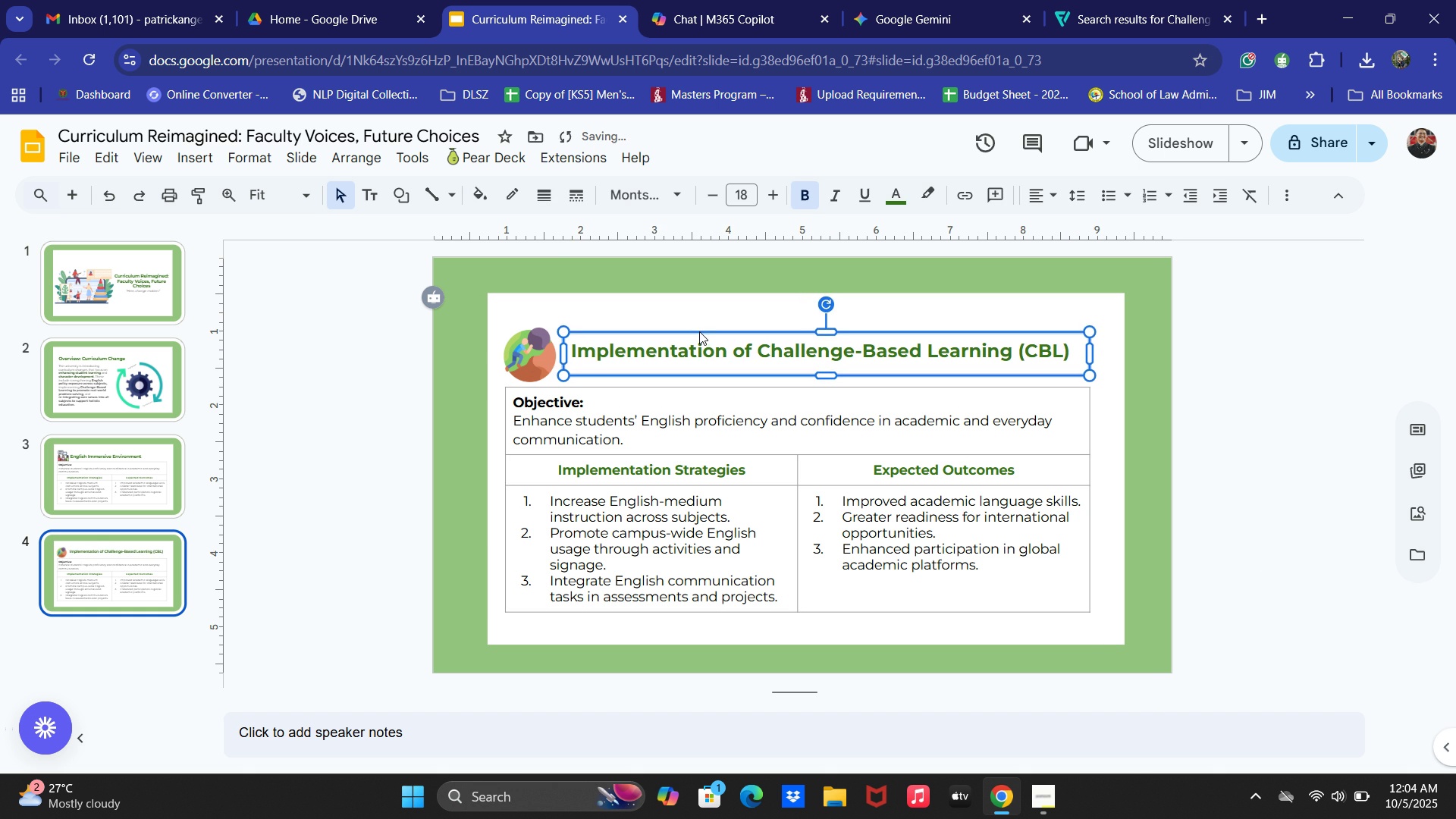 
key(ArrowDown)
 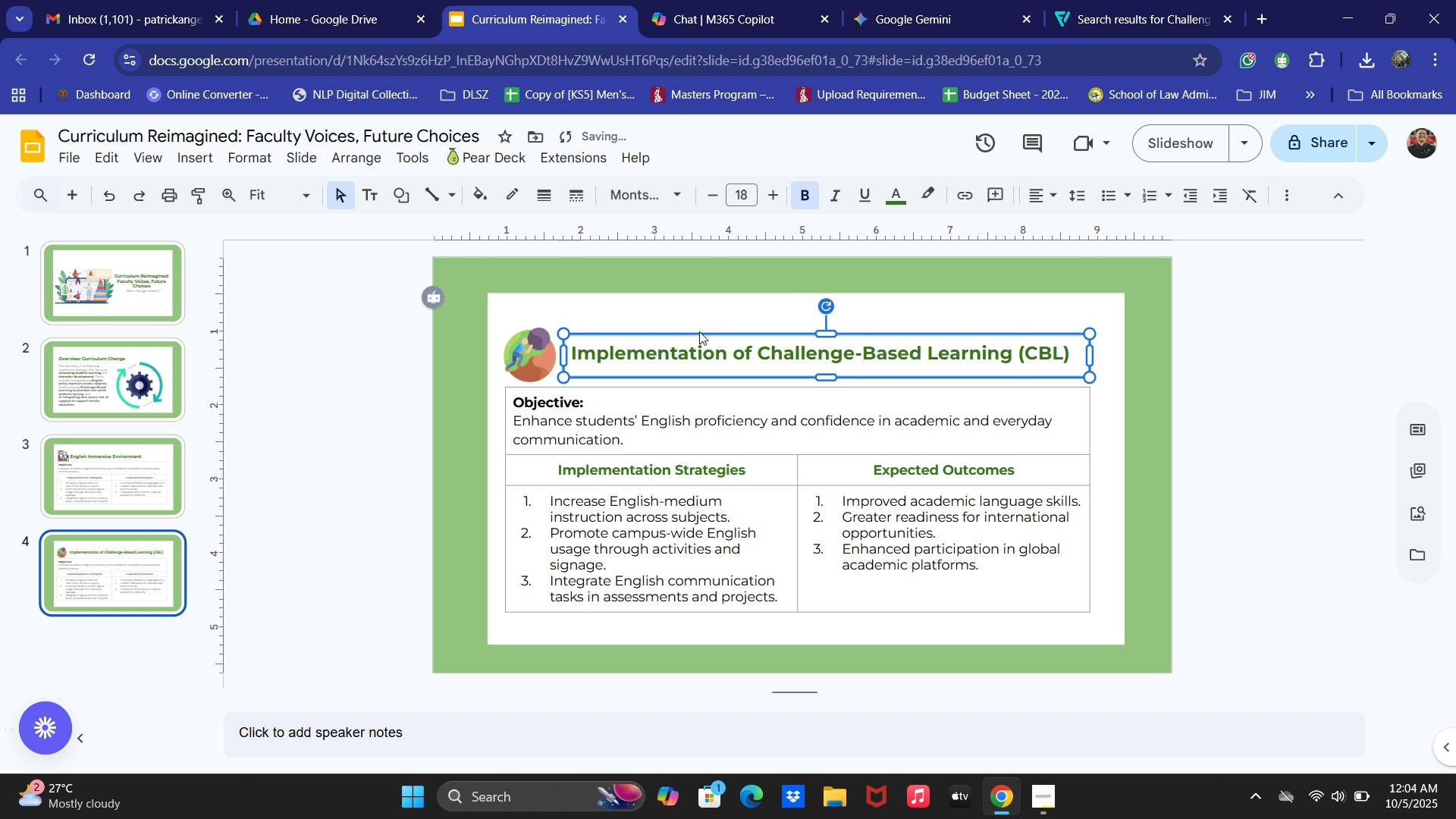 
key(ArrowDown)
 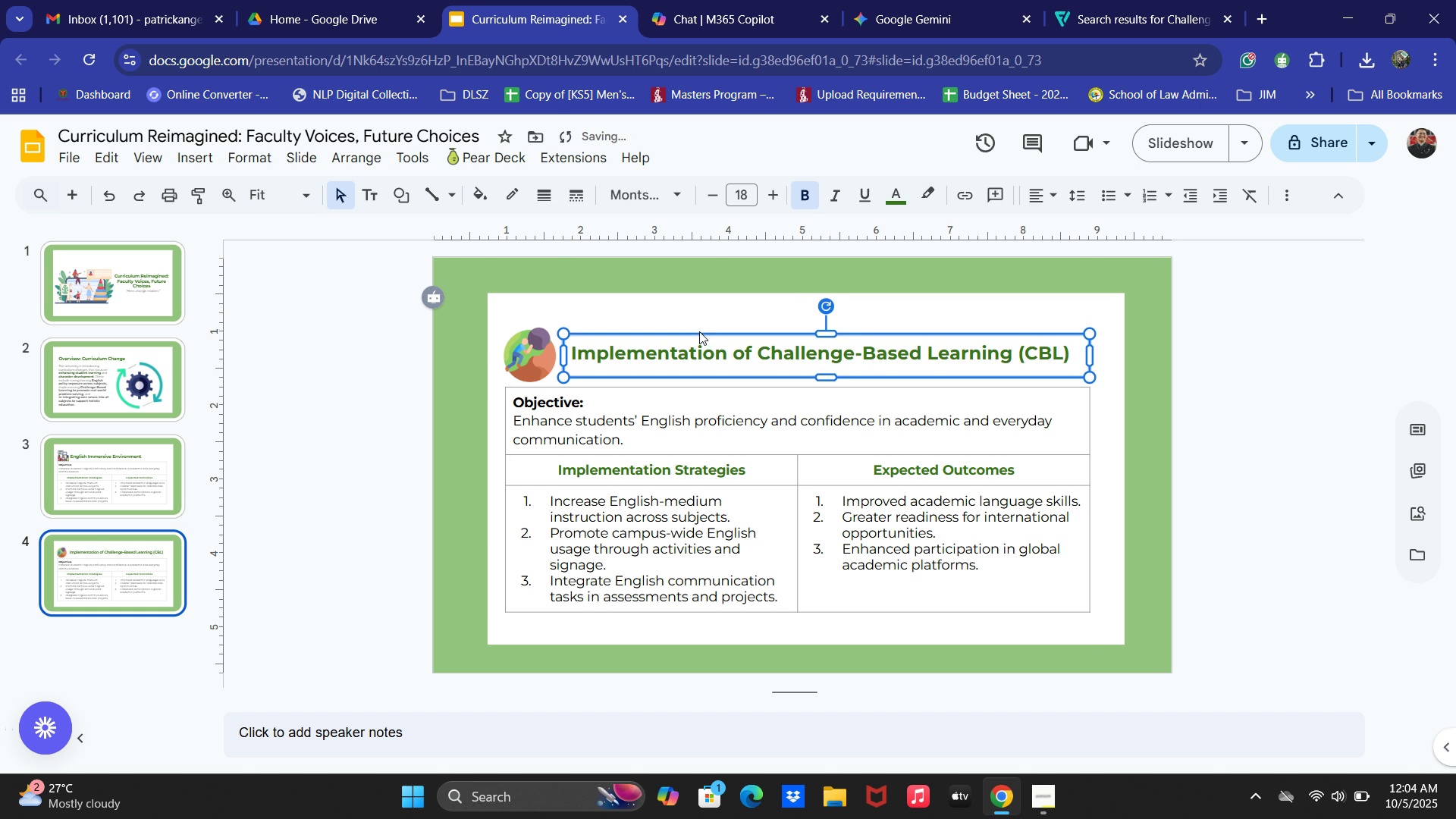 
key(ArrowDown)
 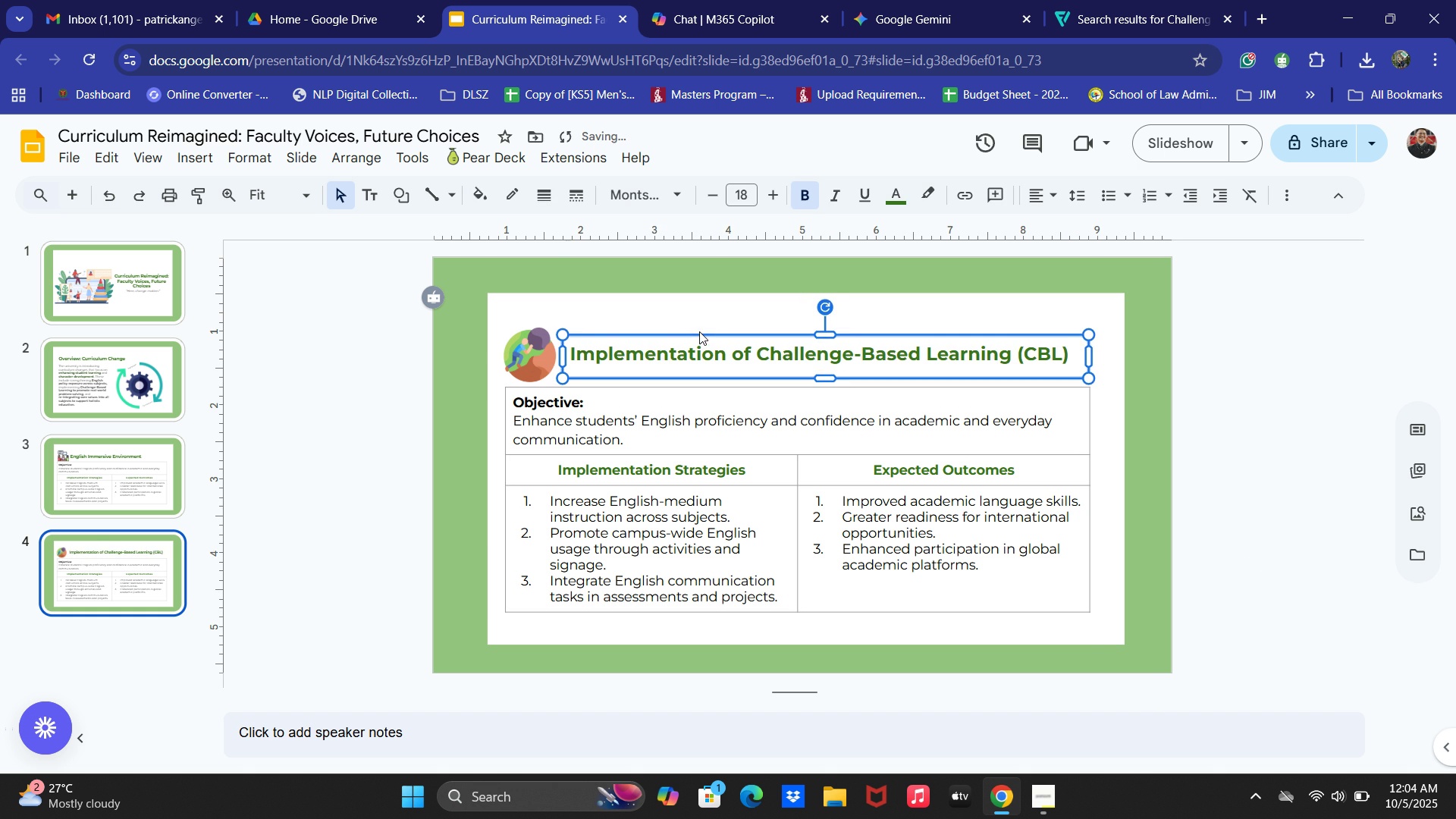 
key(ArrowLeft)
 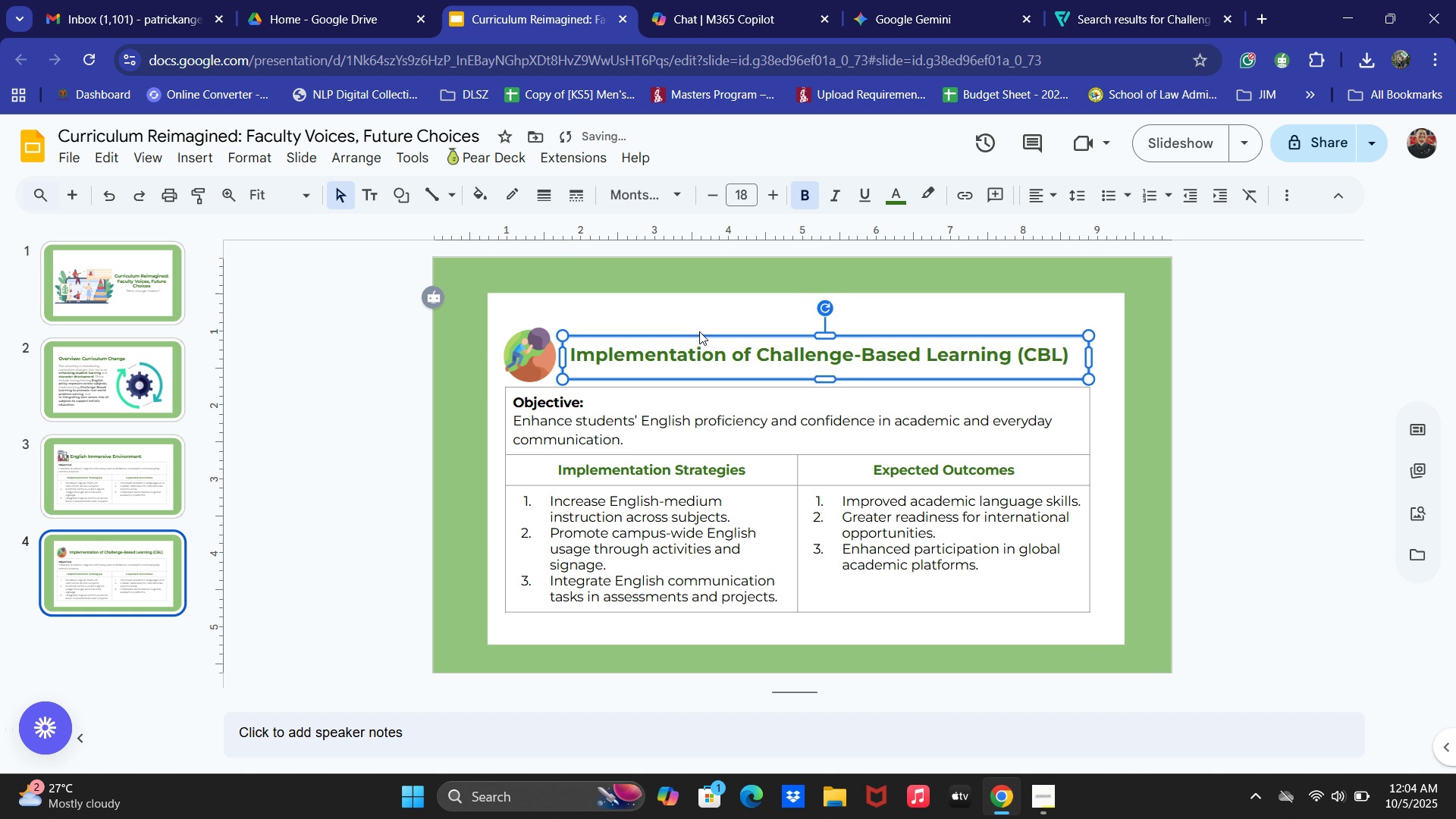 
key(ArrowDown)
 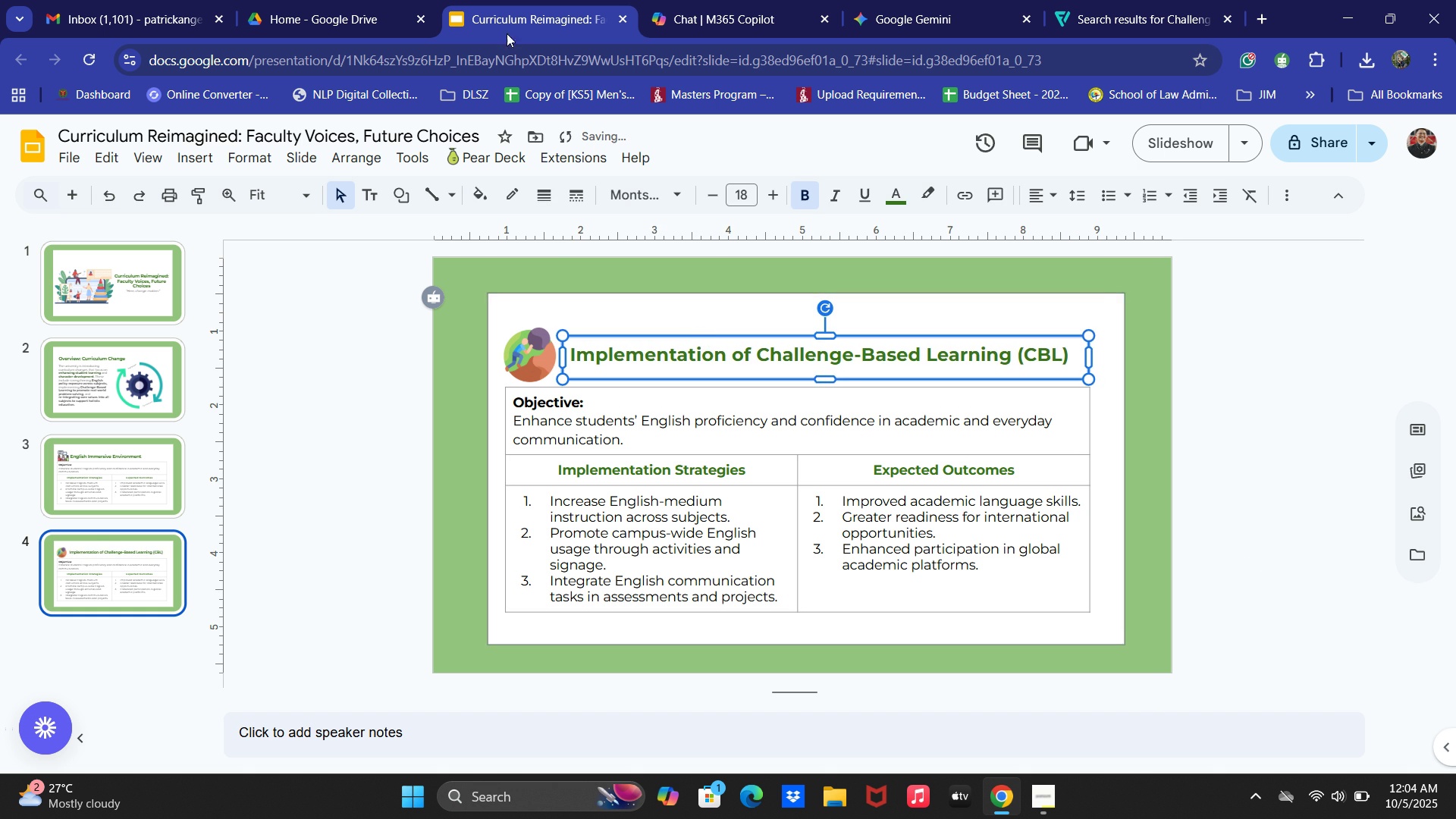 
left_click([776, 0])
 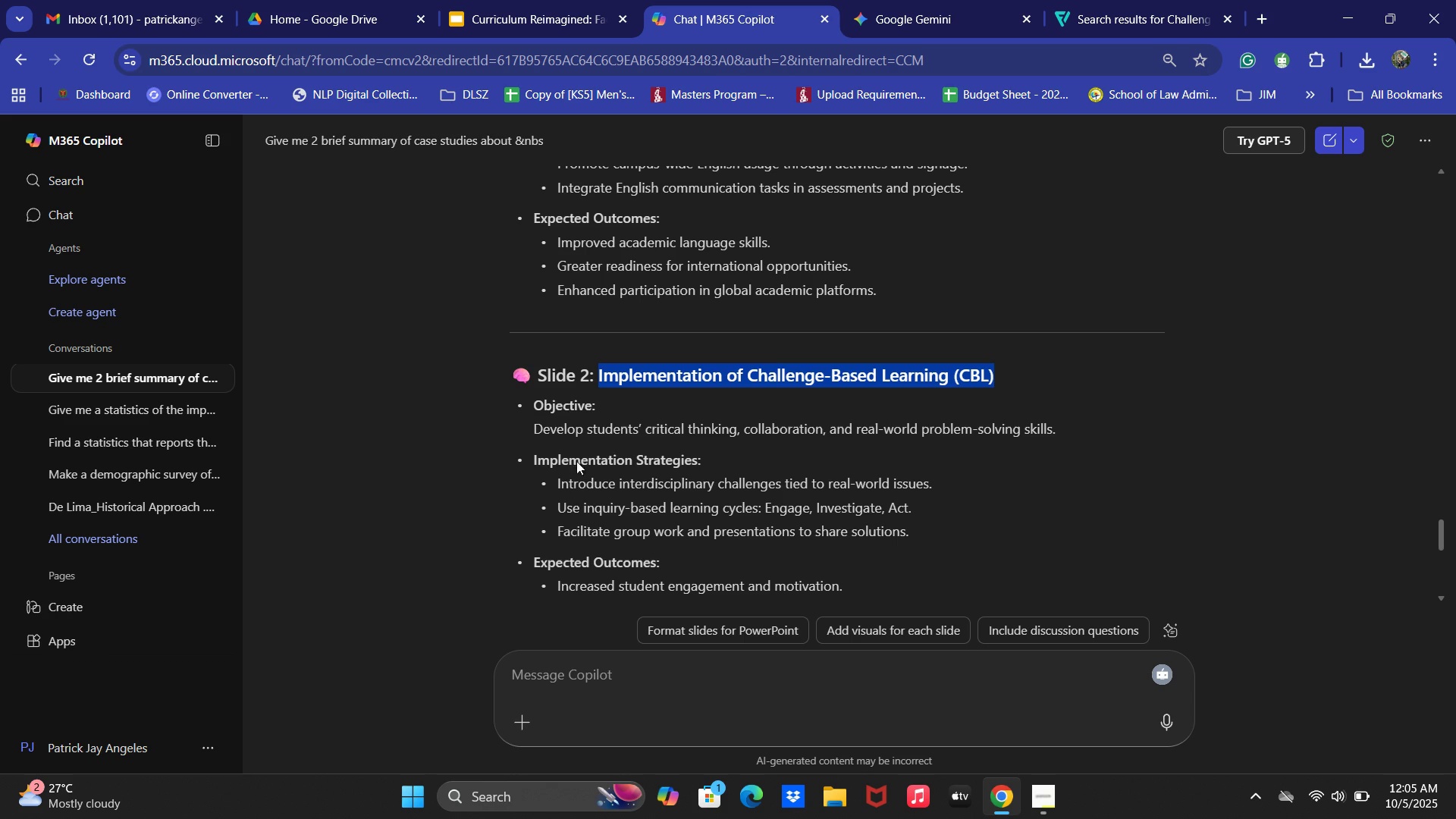 
left_click([576, 438])